 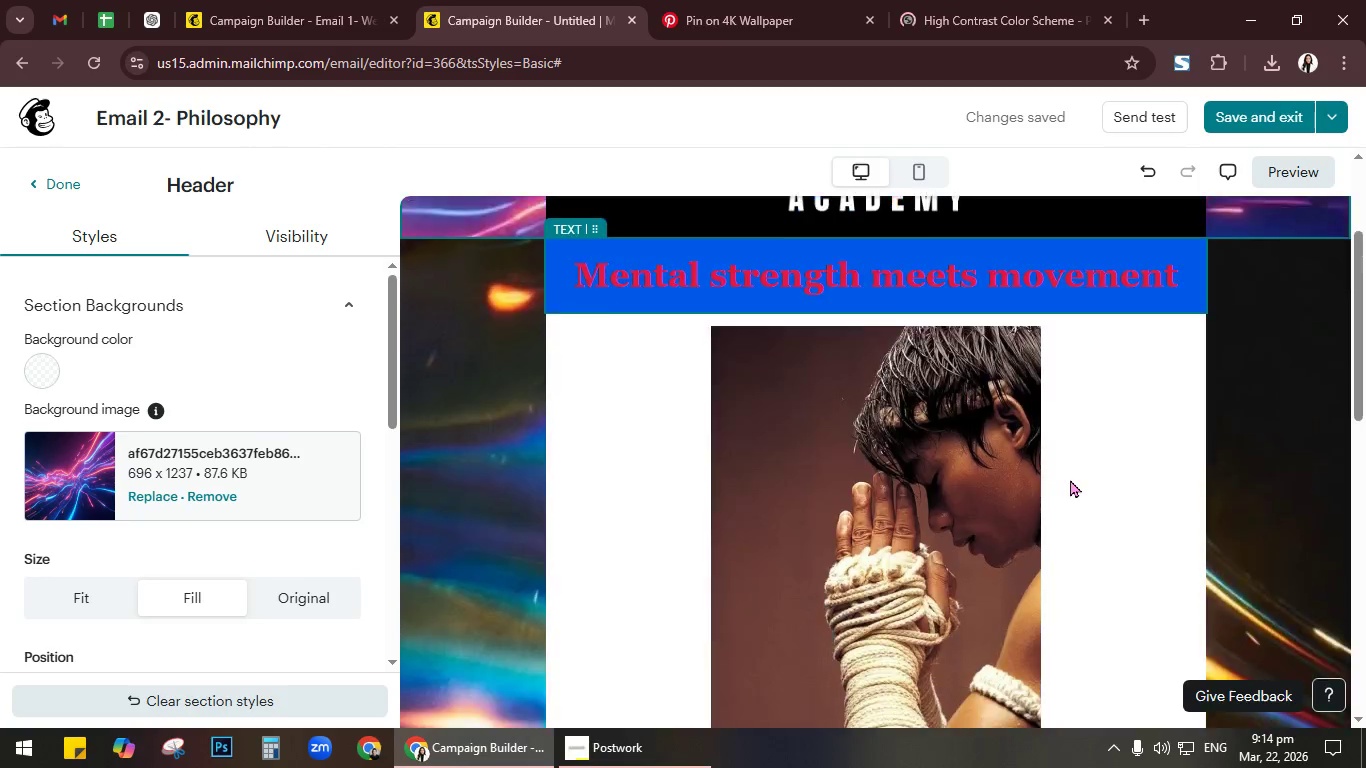 
scroll: coordinate [571, 448], scroll_direction: down, amount: 9.0
 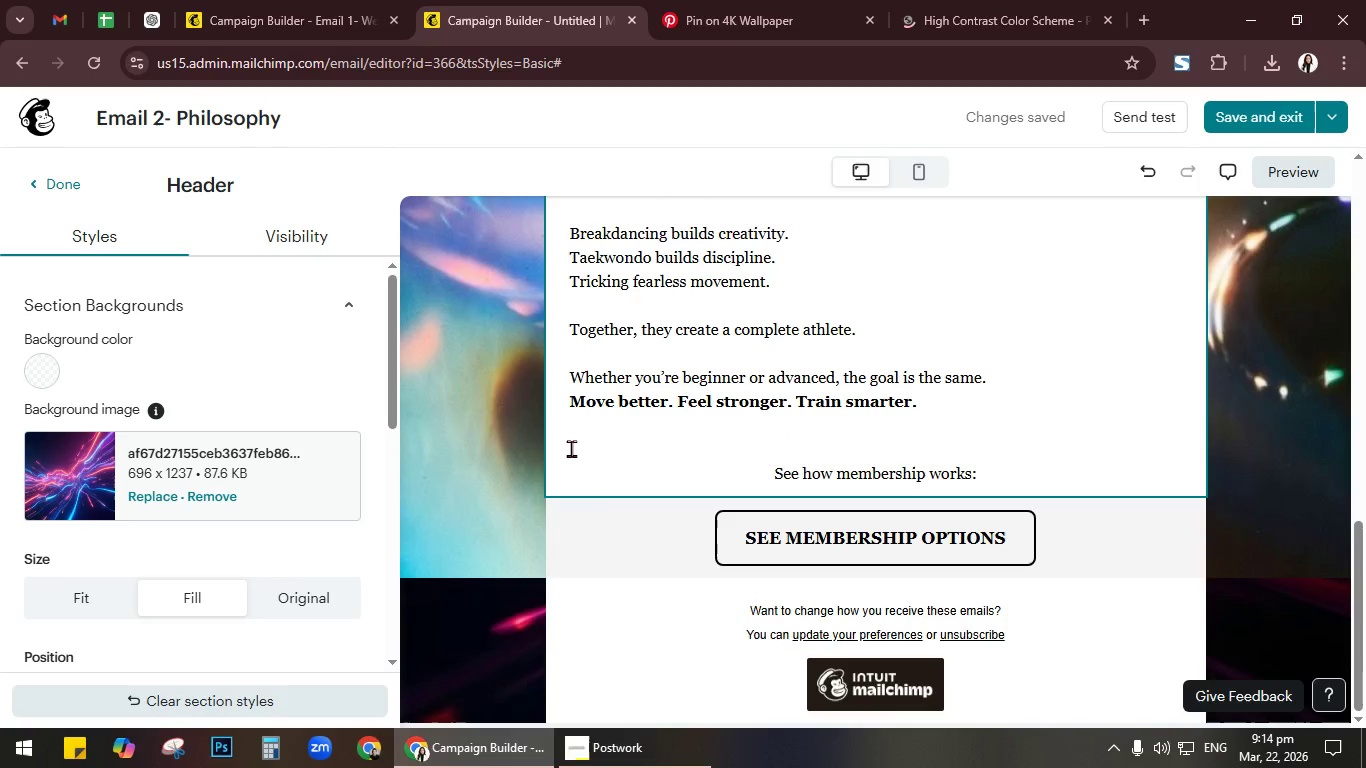 
scroll: coordinate [571, 447], scroll_direction: up, amount: 11.0
 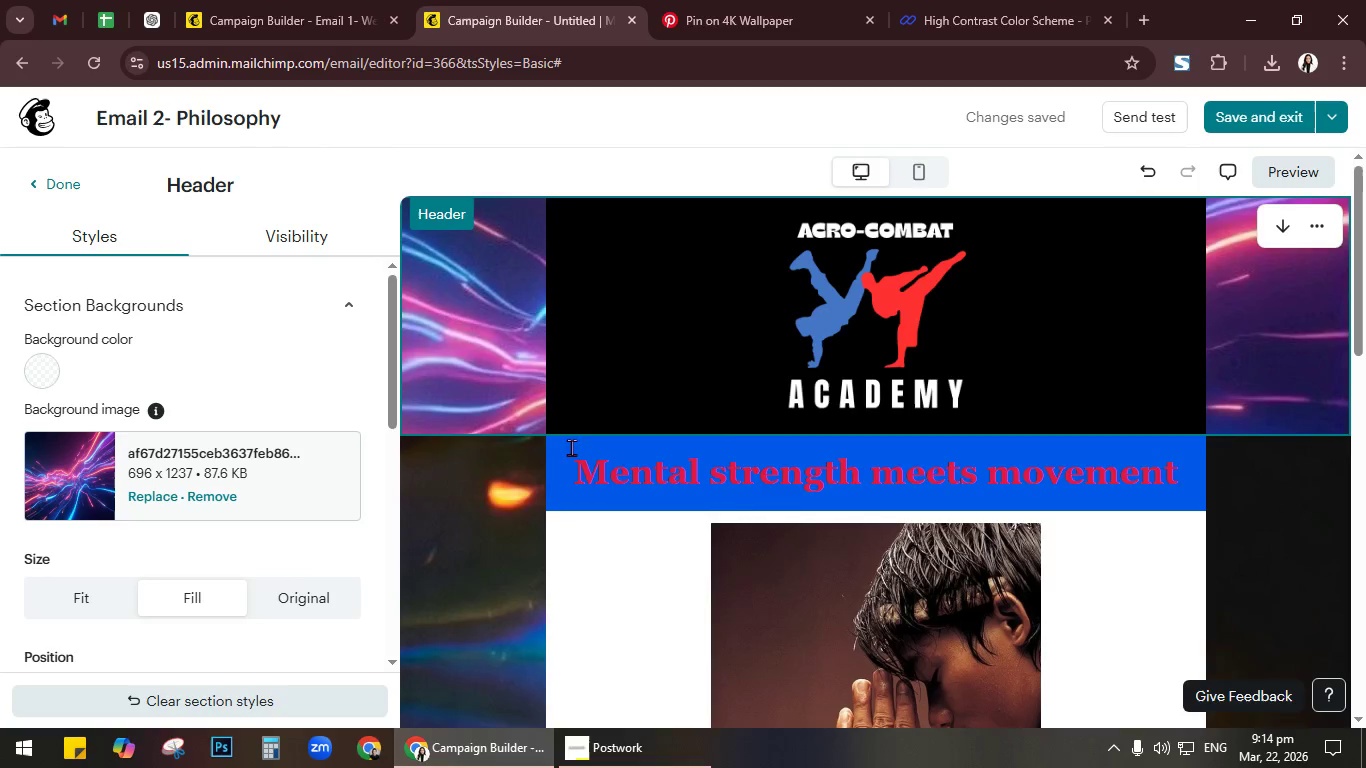 
scroll: coordinate [571, 447], scroll_direction: down, amount: 6.0
 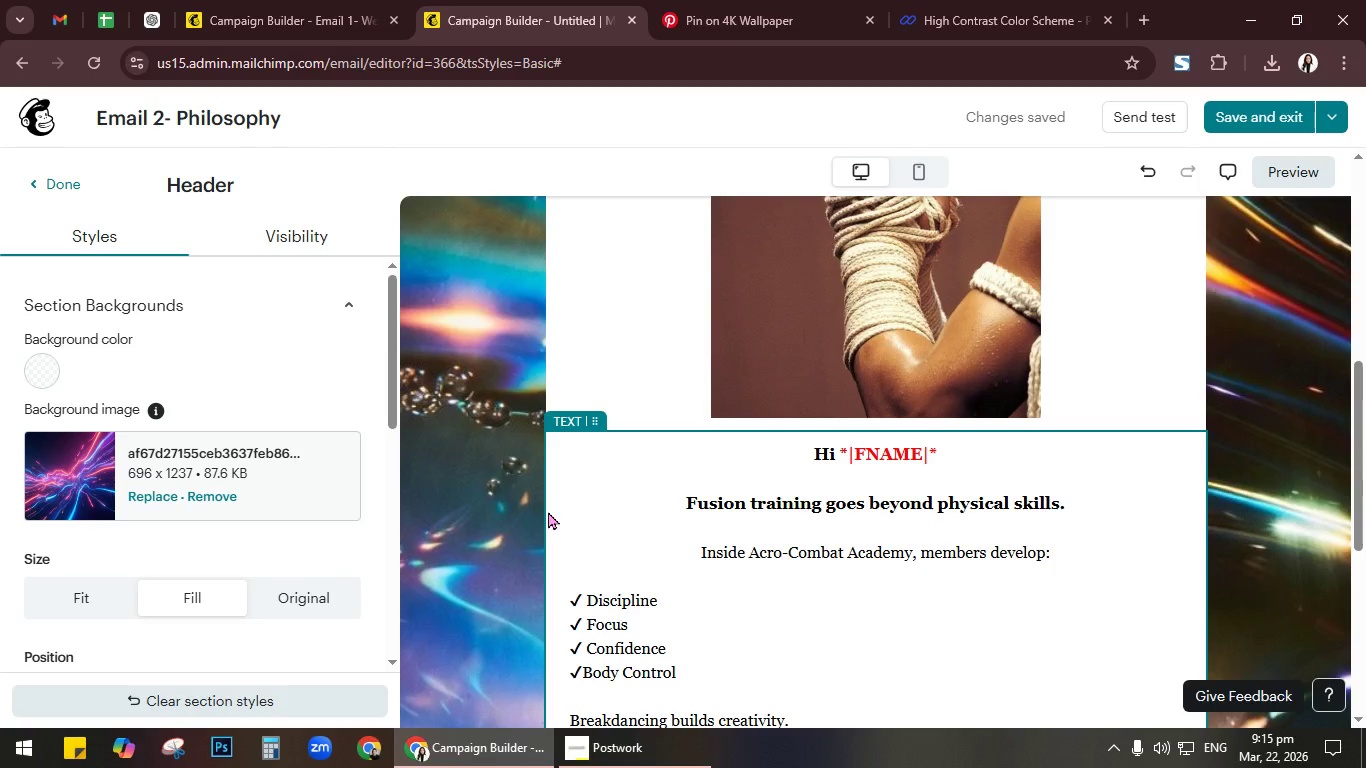 
wait(32.56)
 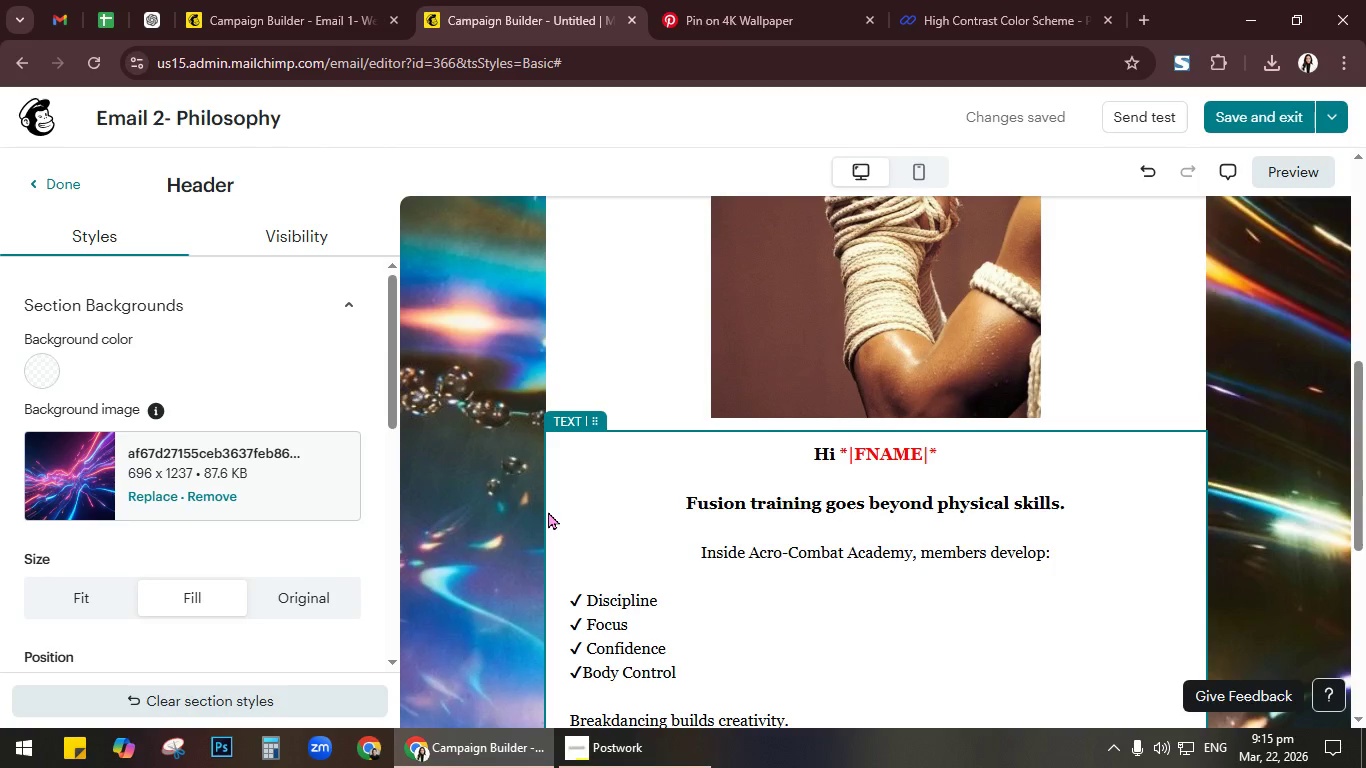 
scroll: coordinate [982, 623], scroll_direction: down, amount: 1.0
 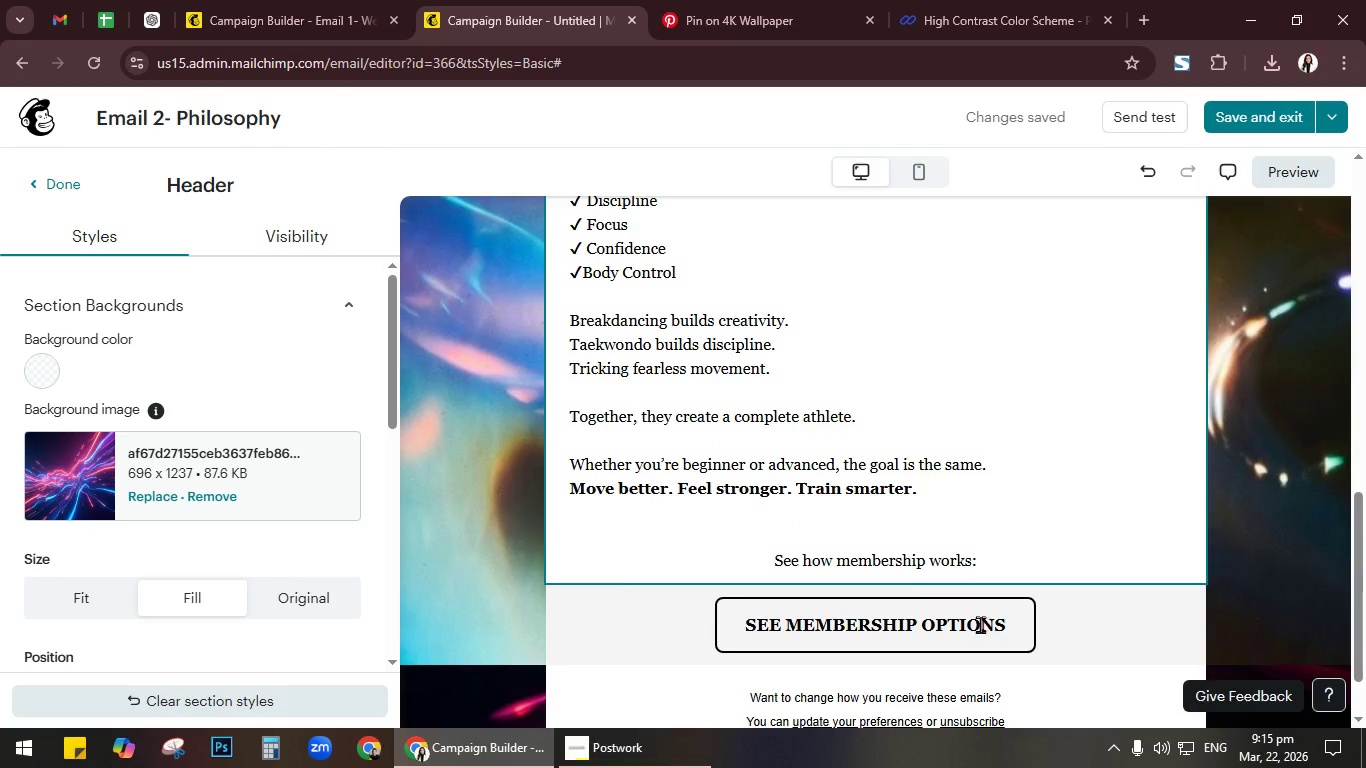 
left_click([719, 552])
 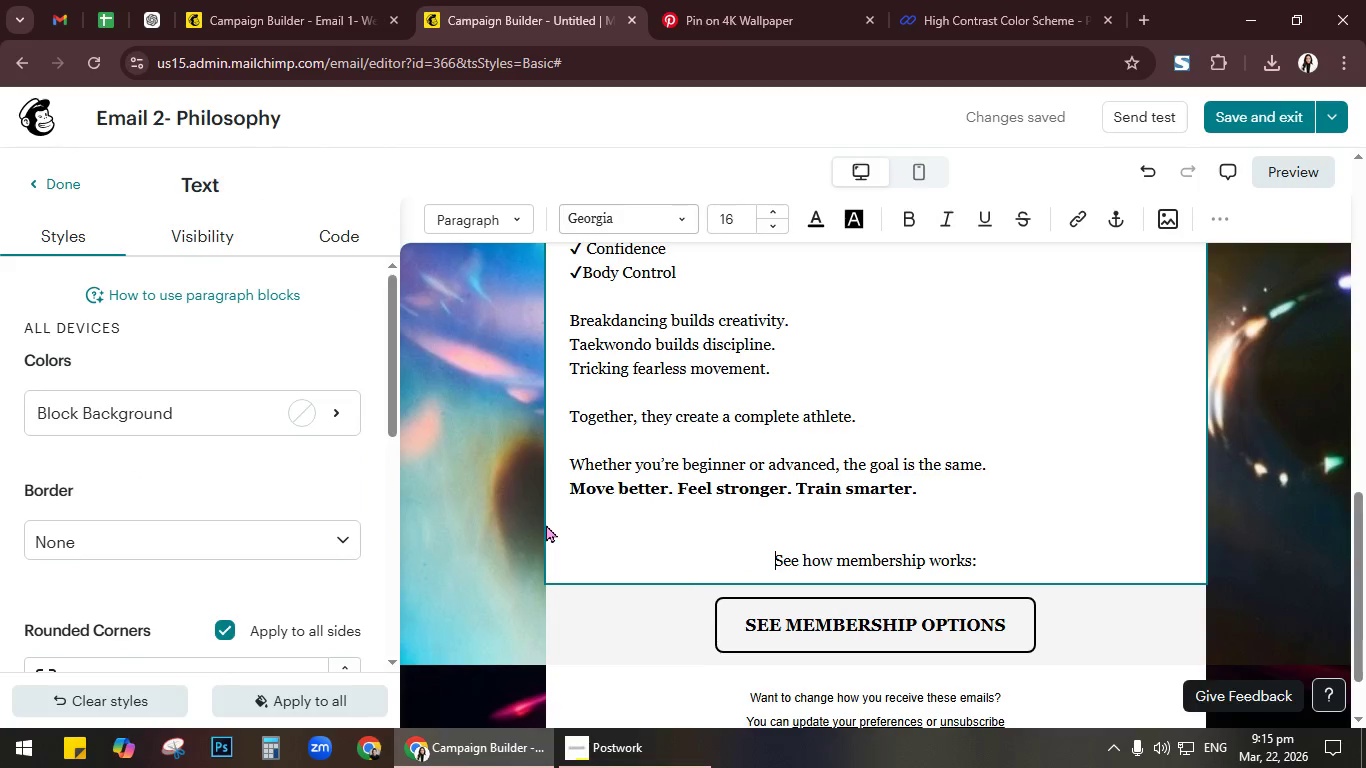 
left_click([302, 412])
 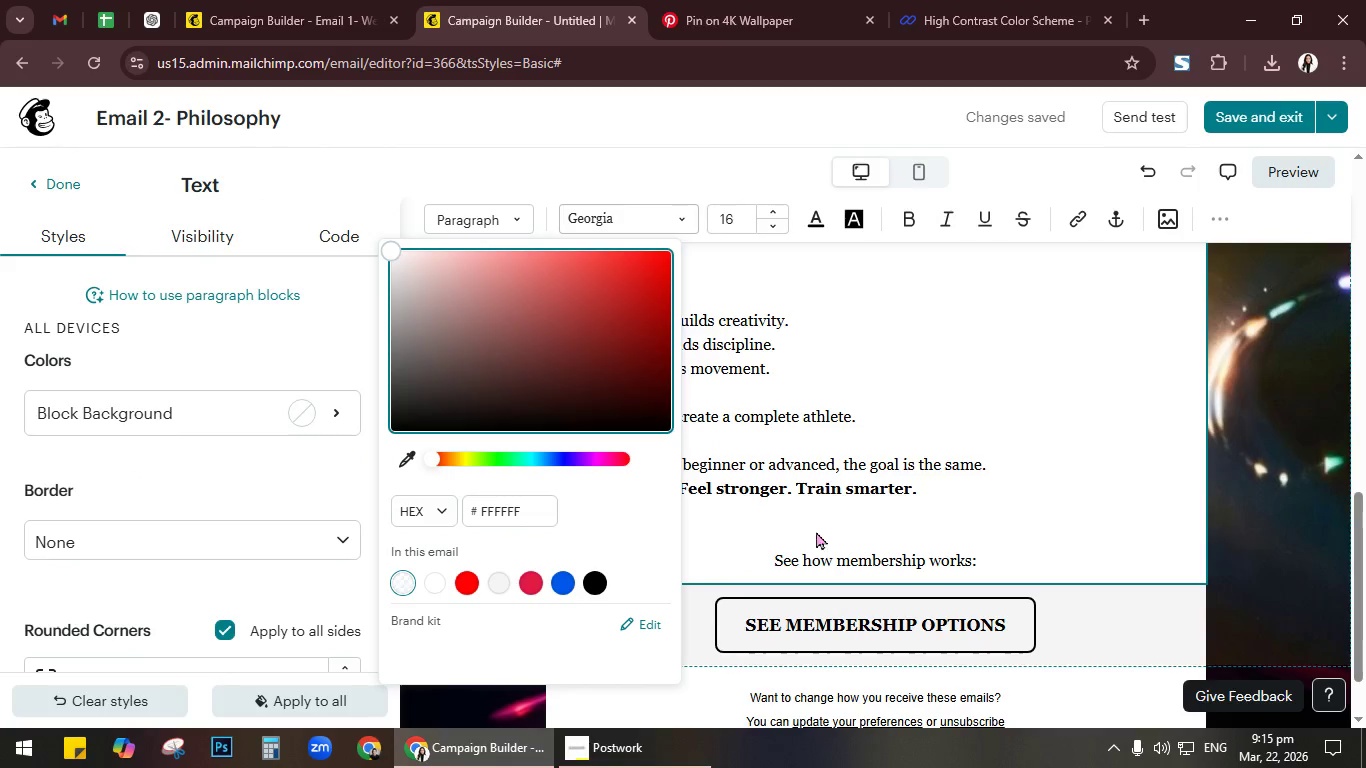 
left_click([959, 3])
 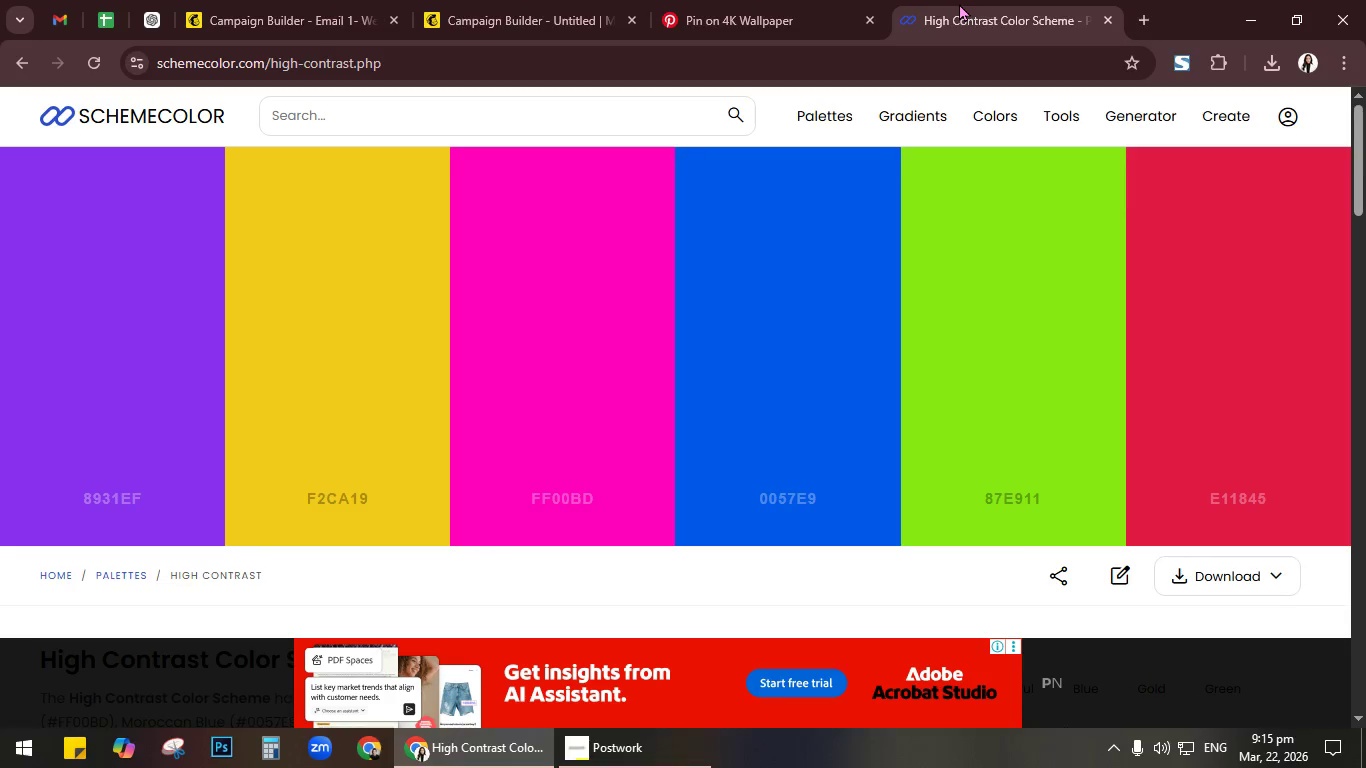 
wait(8.75)
 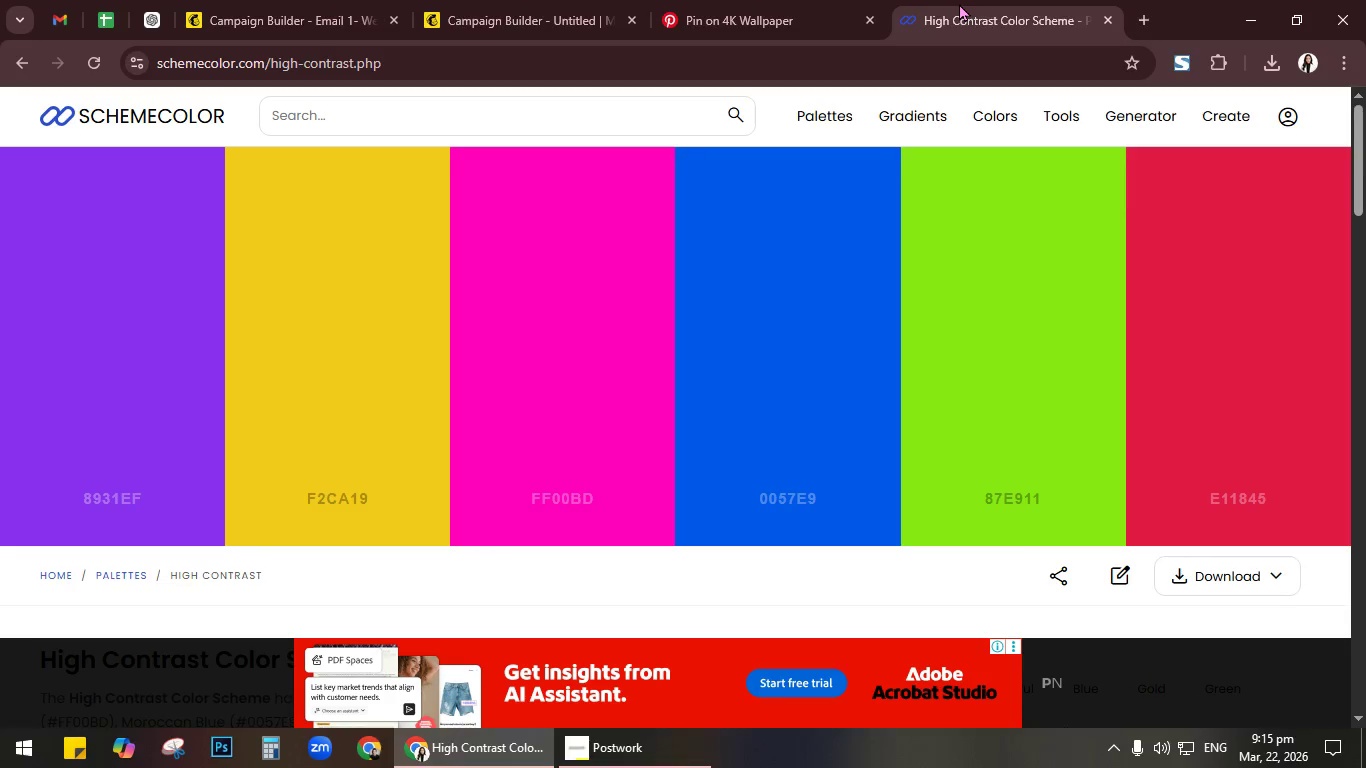 
left_click([1247, 398])
 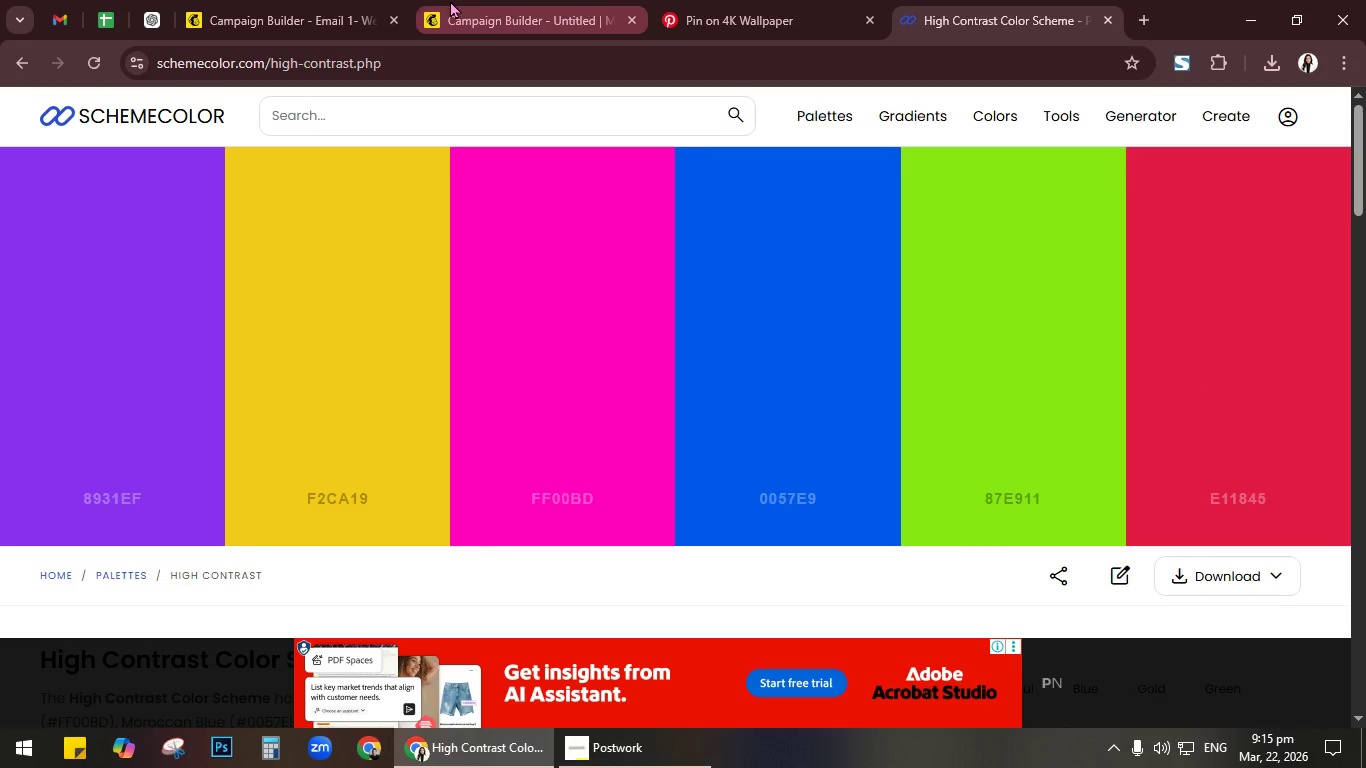 
left_click([545, 0])
 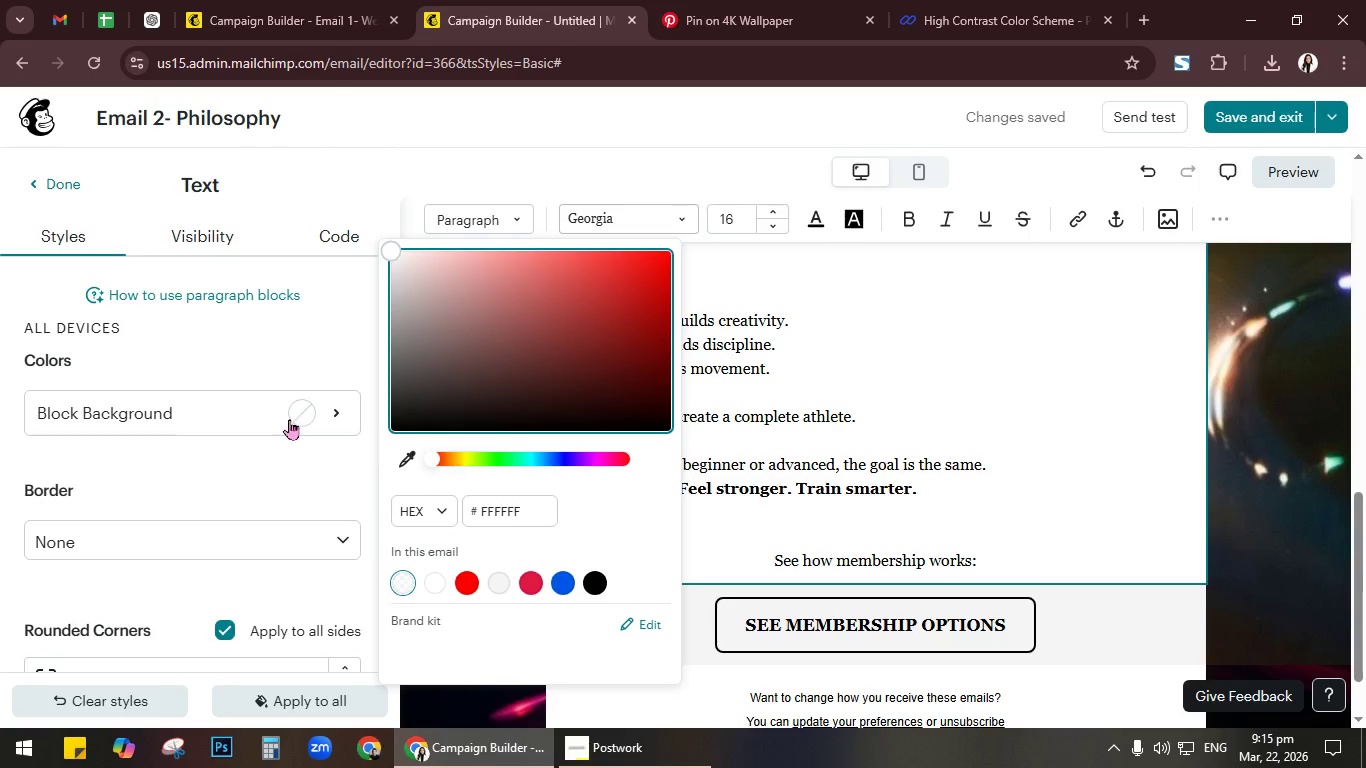 
left_click([299, 410])
 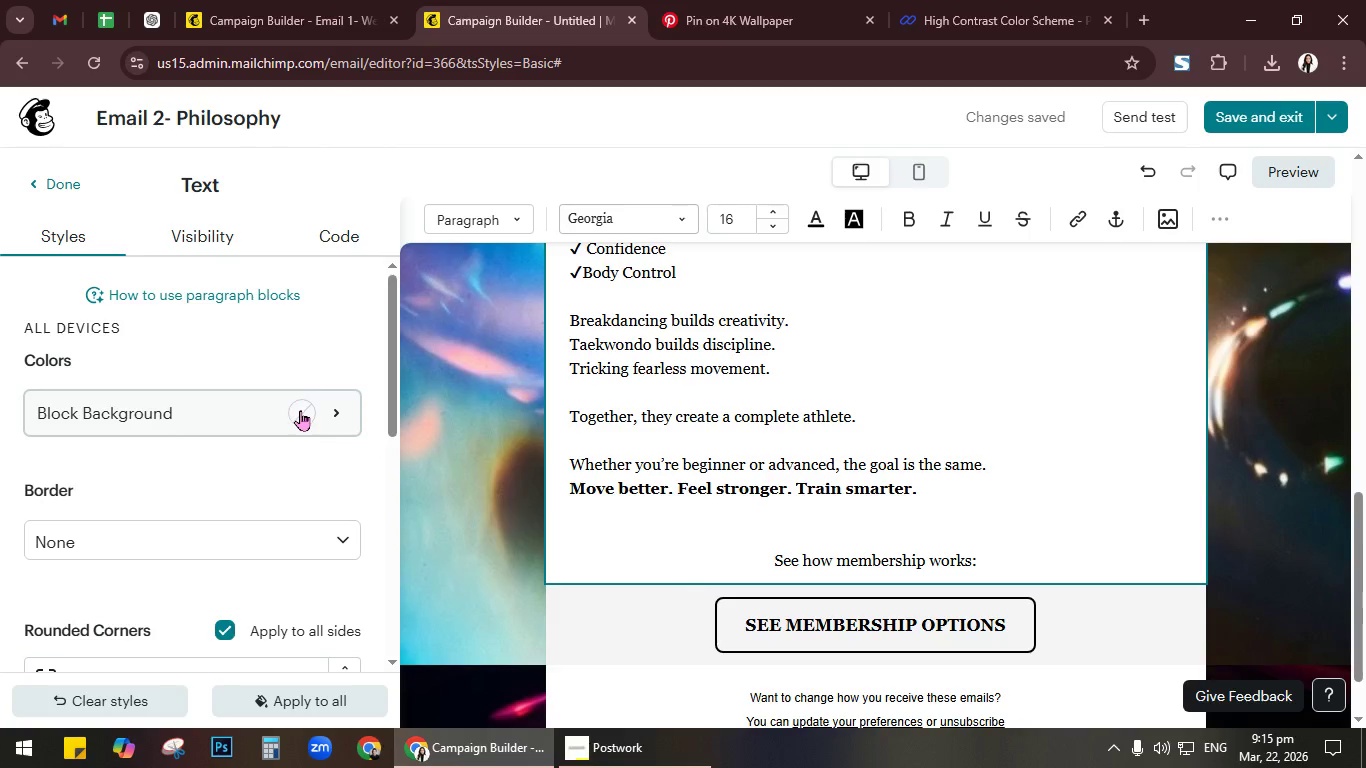 
left_click([300, 410])
 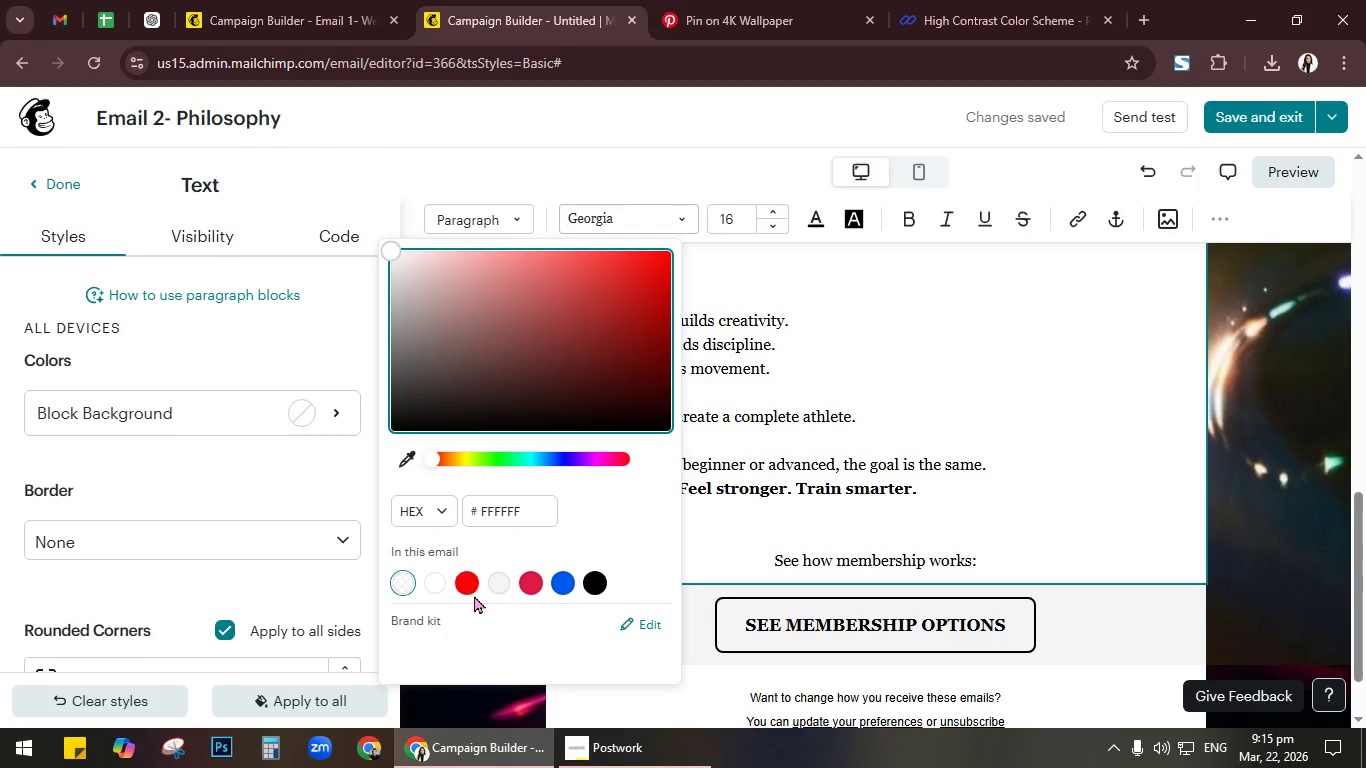 
left_click([472, 582])
 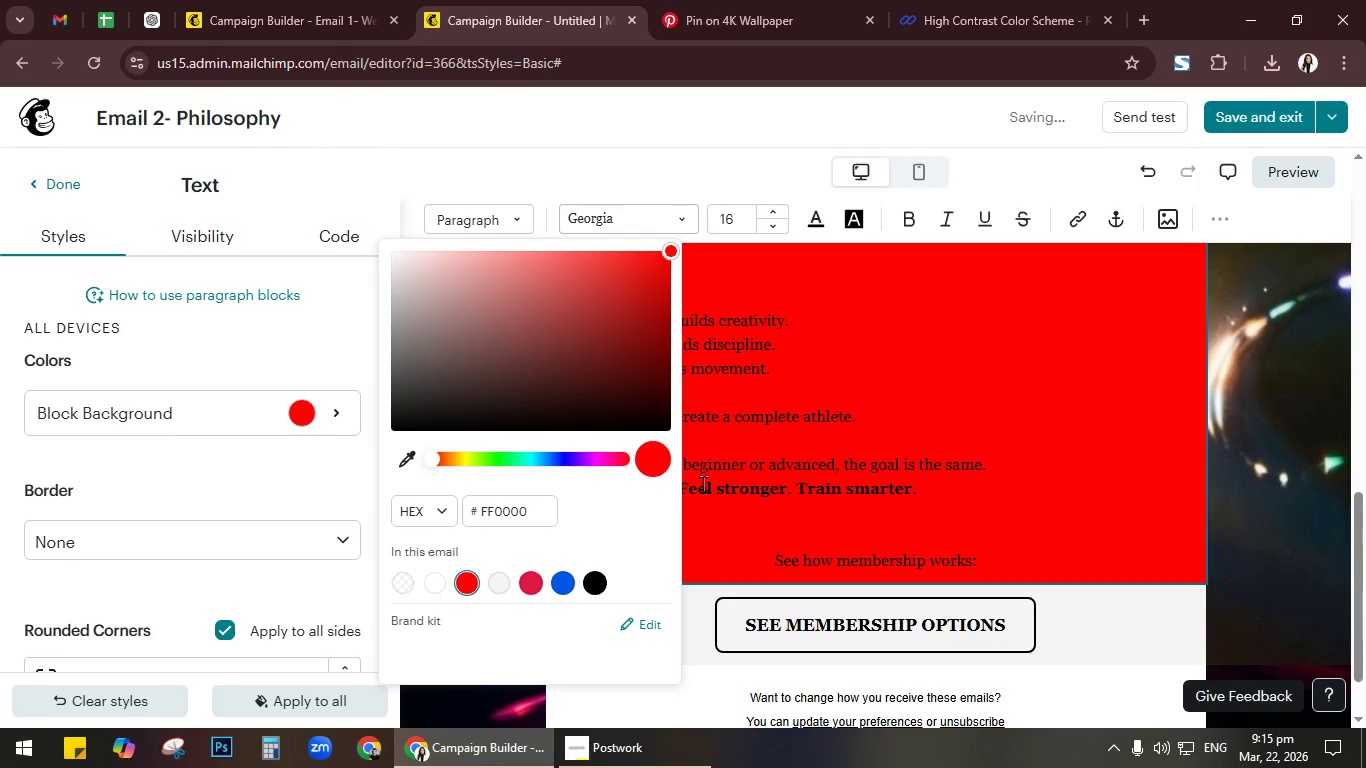 
left_click([791, 451])
 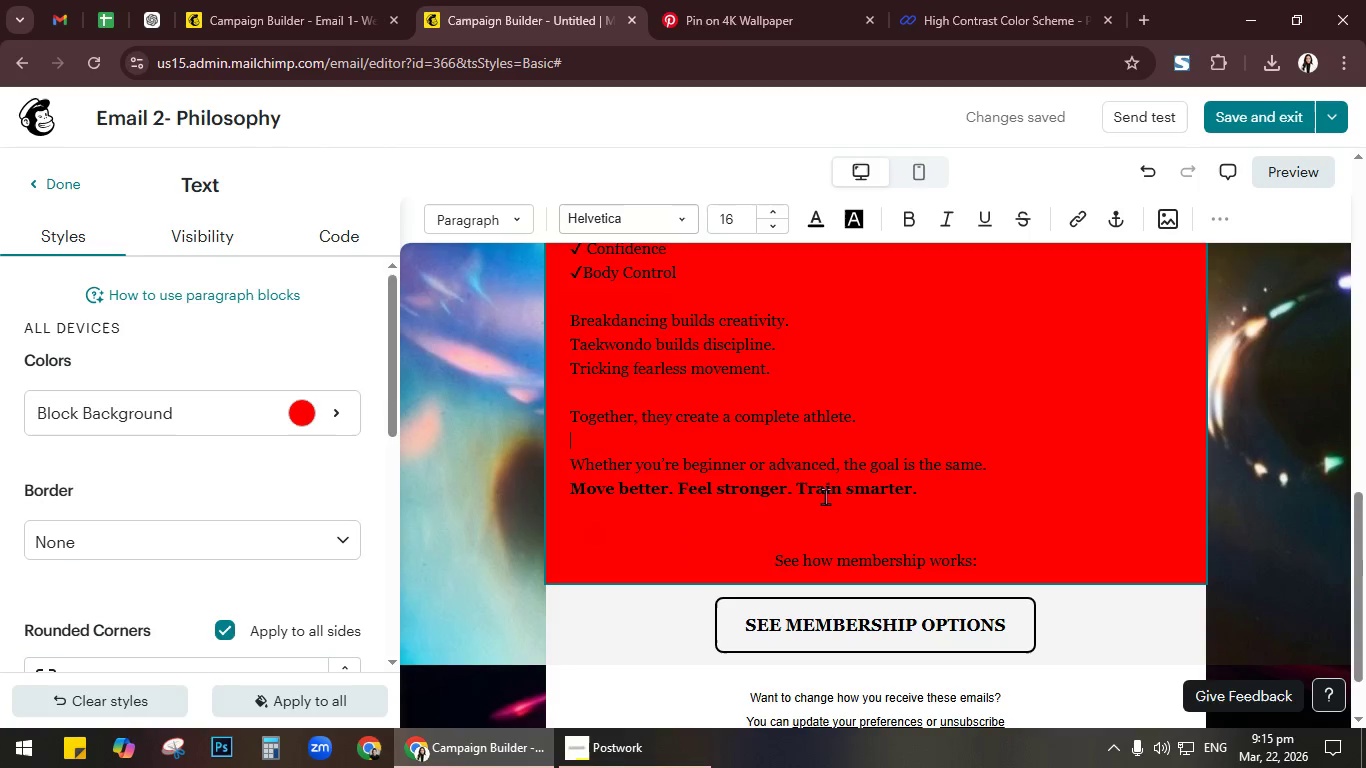 
scroll: coordinate [825, 496], scroll_direction: up, amount: 3.0
 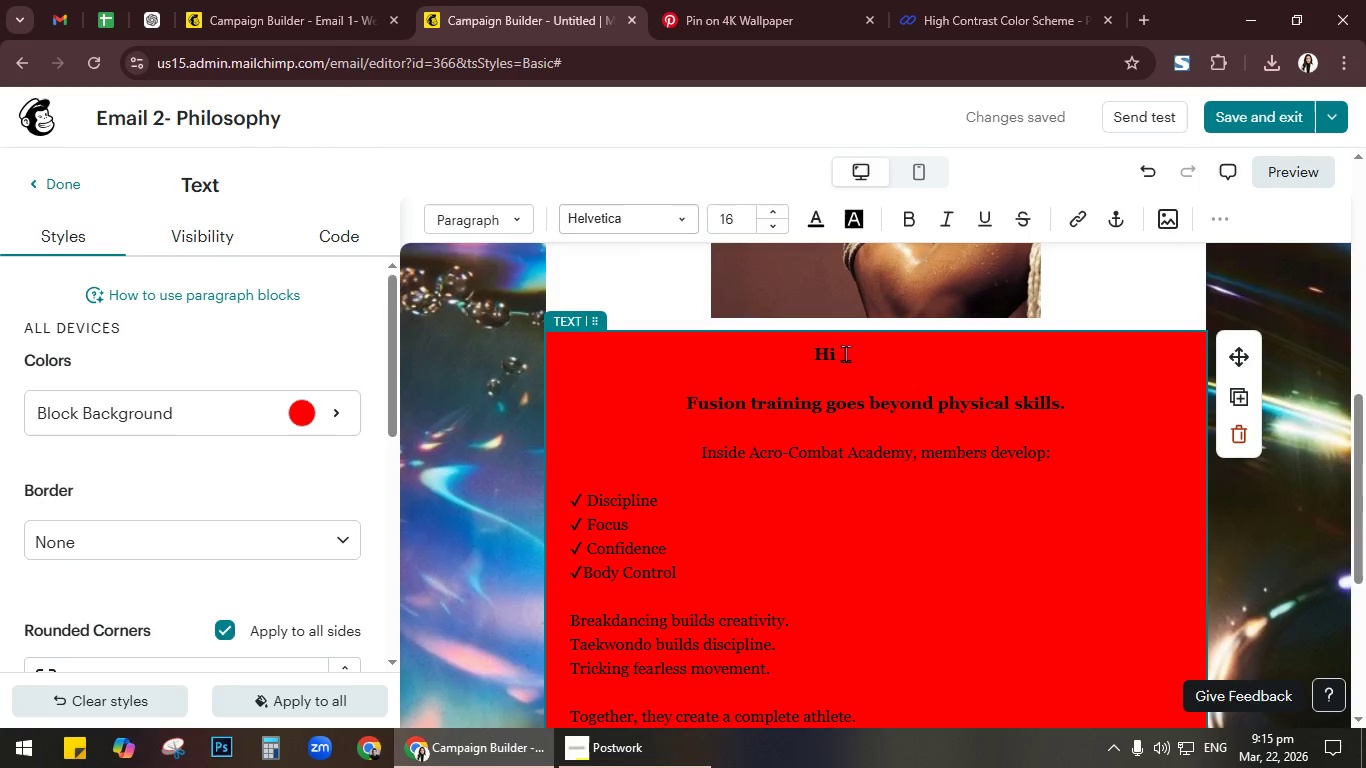 
left_click_drag(start_coordinate=[839, 355], to_coordinate=[930, 369])
 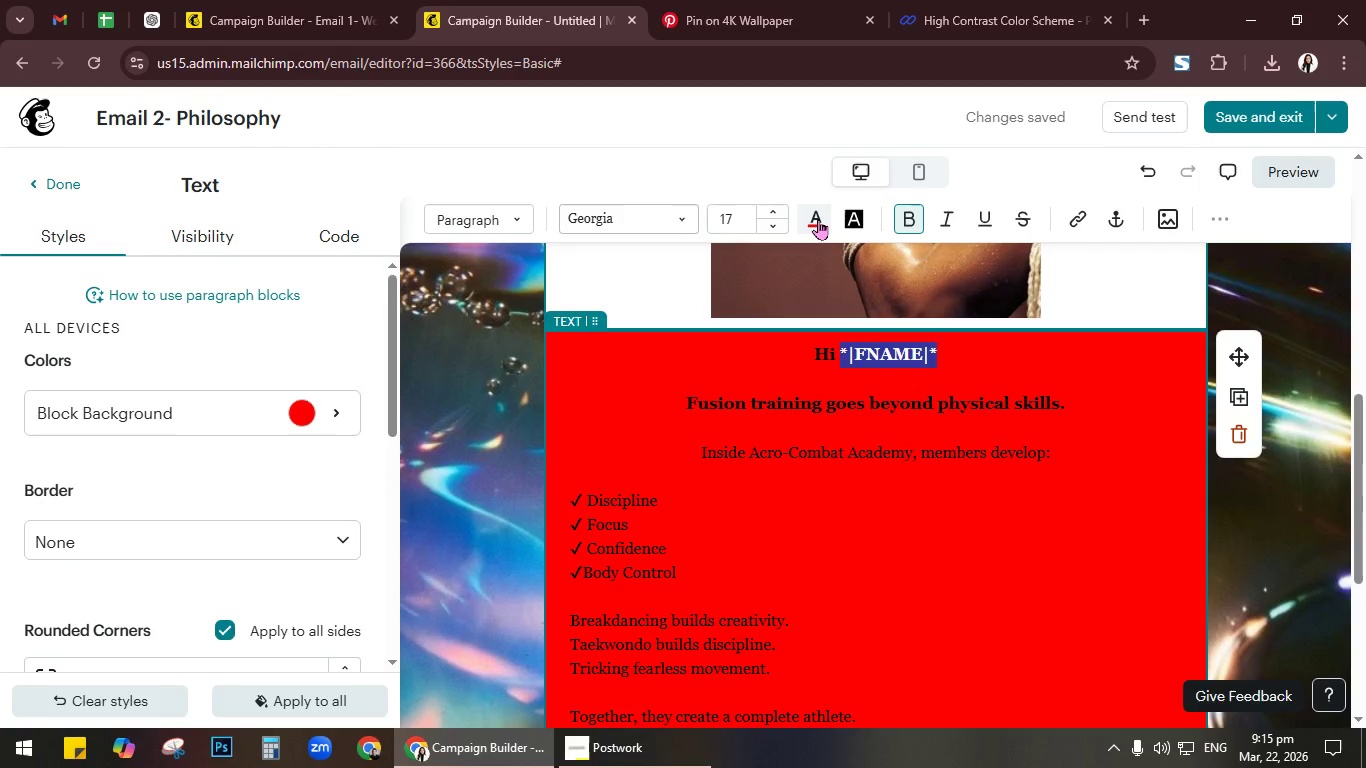 
left_click([818, 219])
 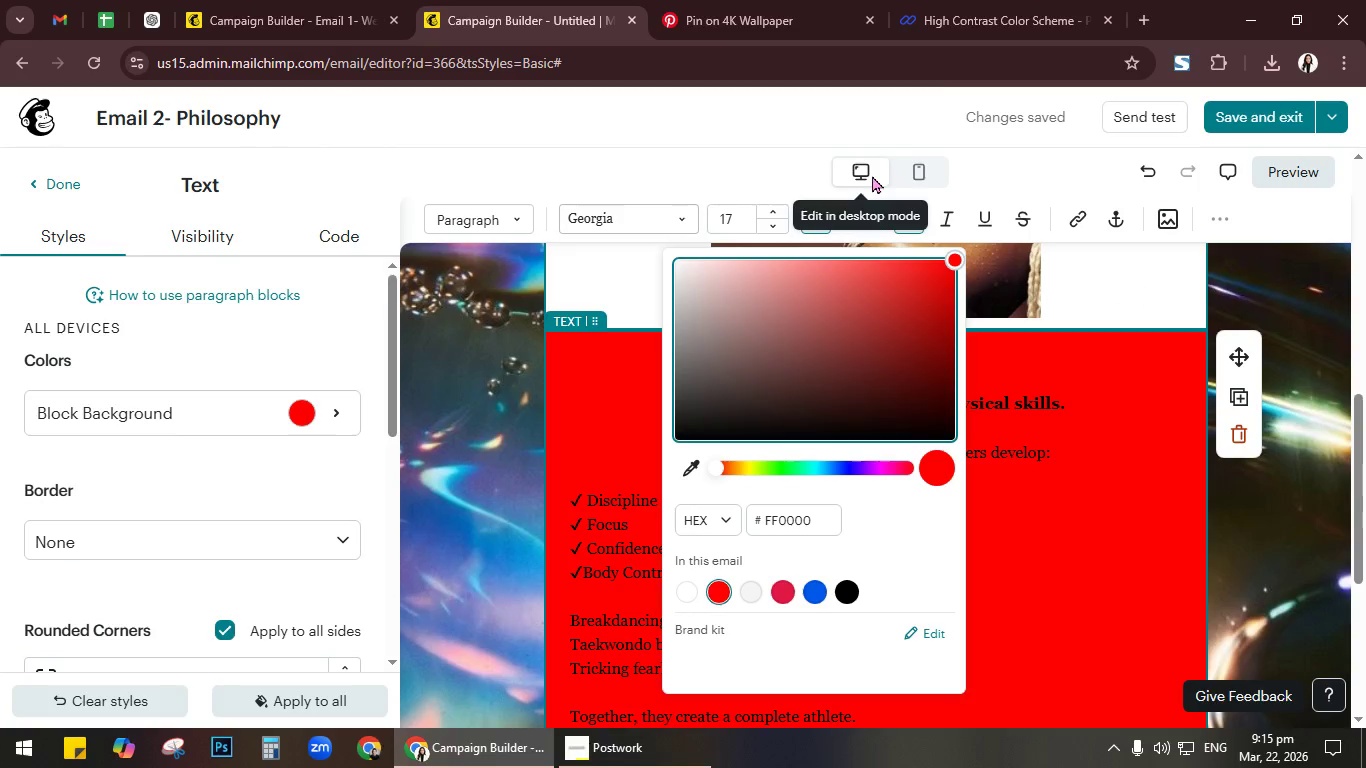 
left_click([976, 8])
 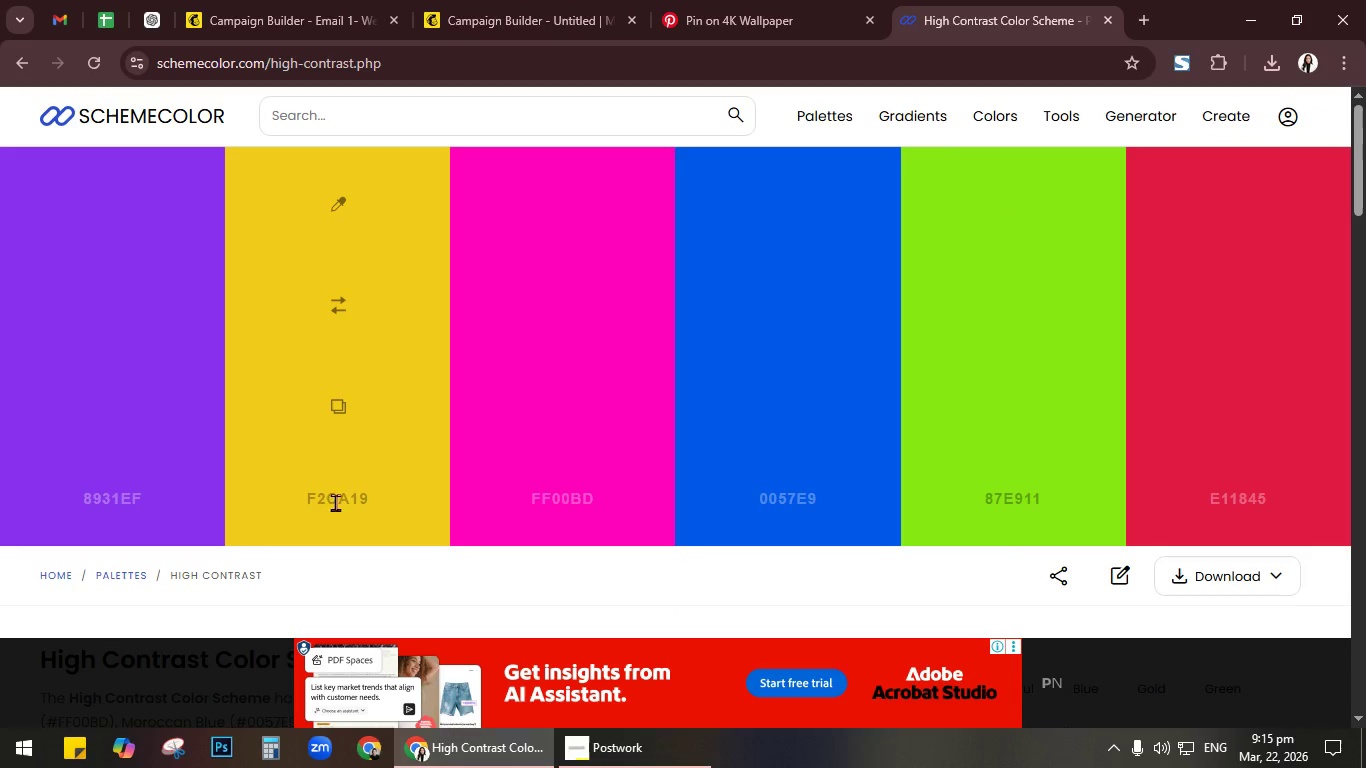 
left_click([332, 407])
 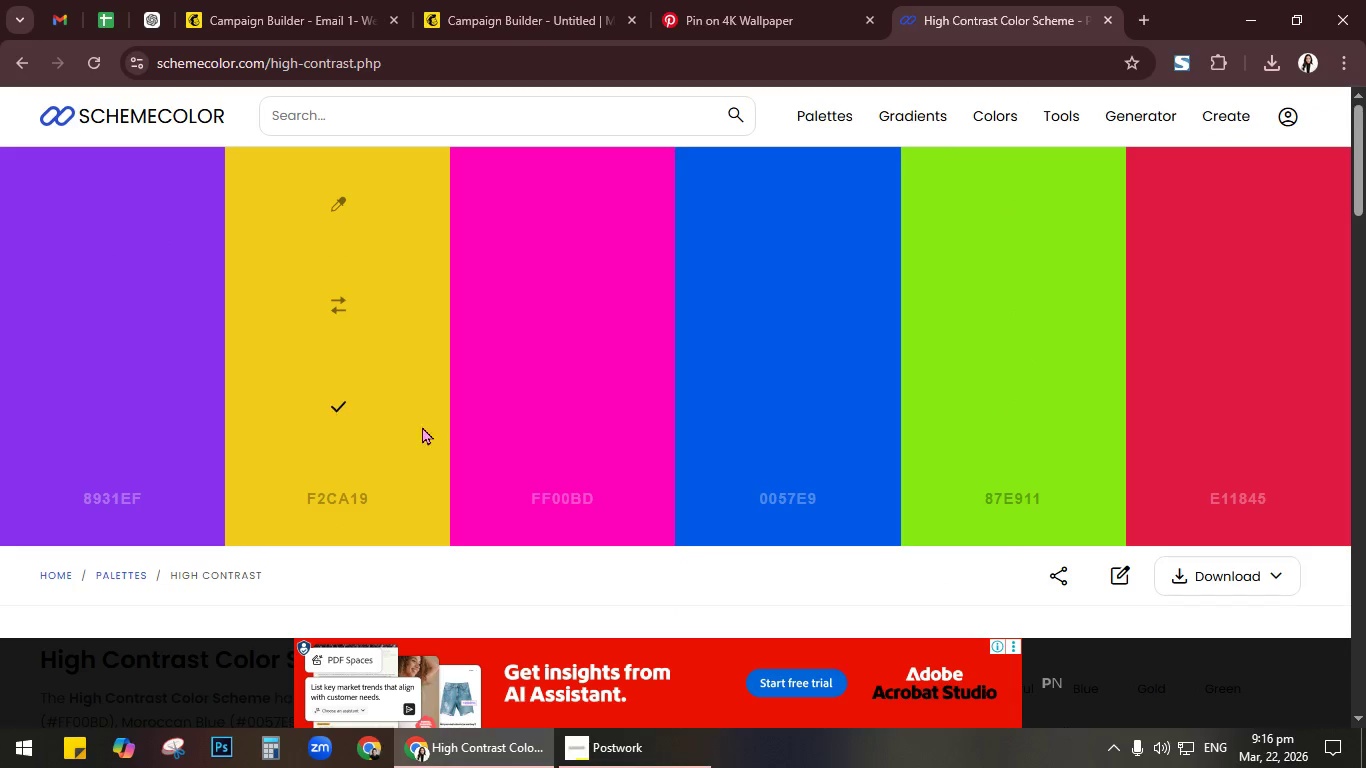 
key(Alt+AltLeft)
 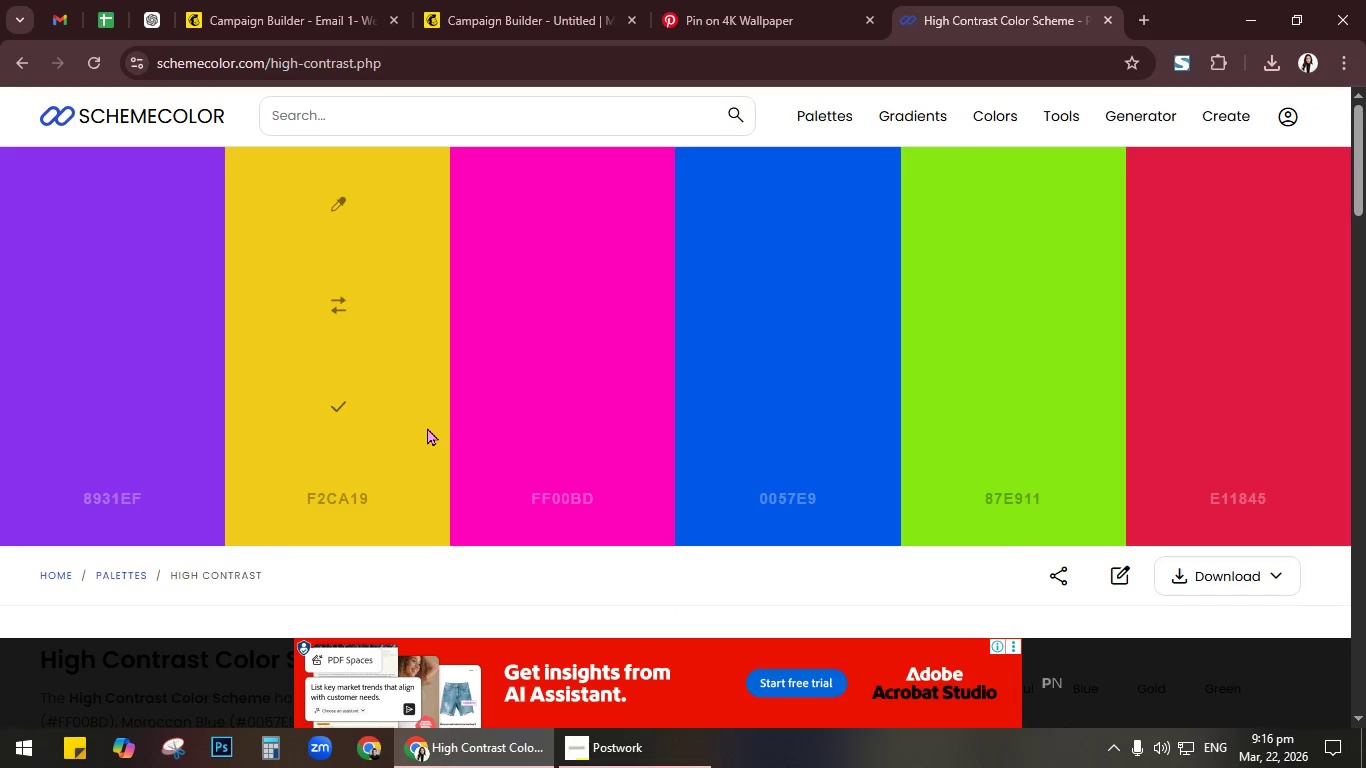 
key(Alt+Tab)